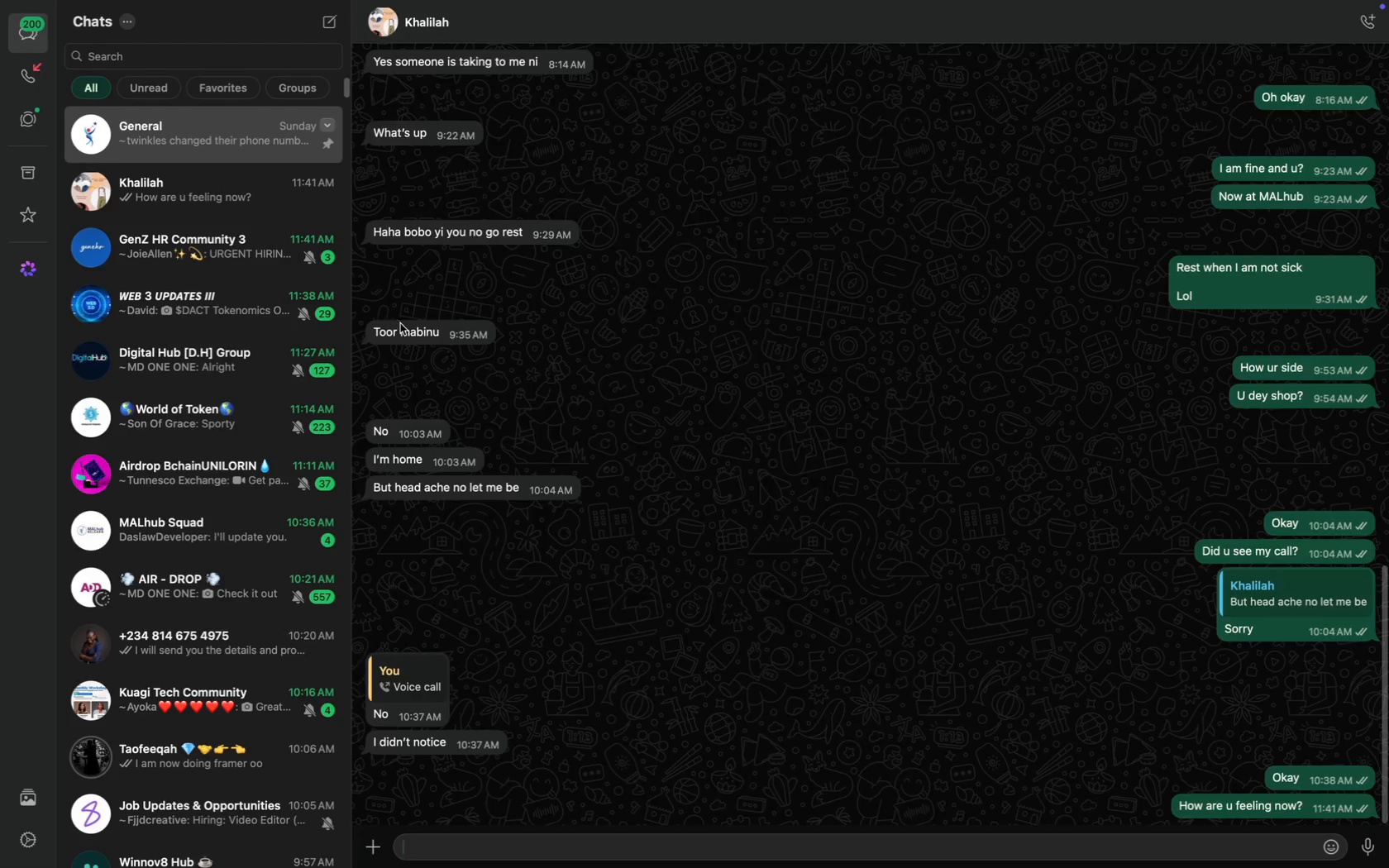 
key(CapsLock)